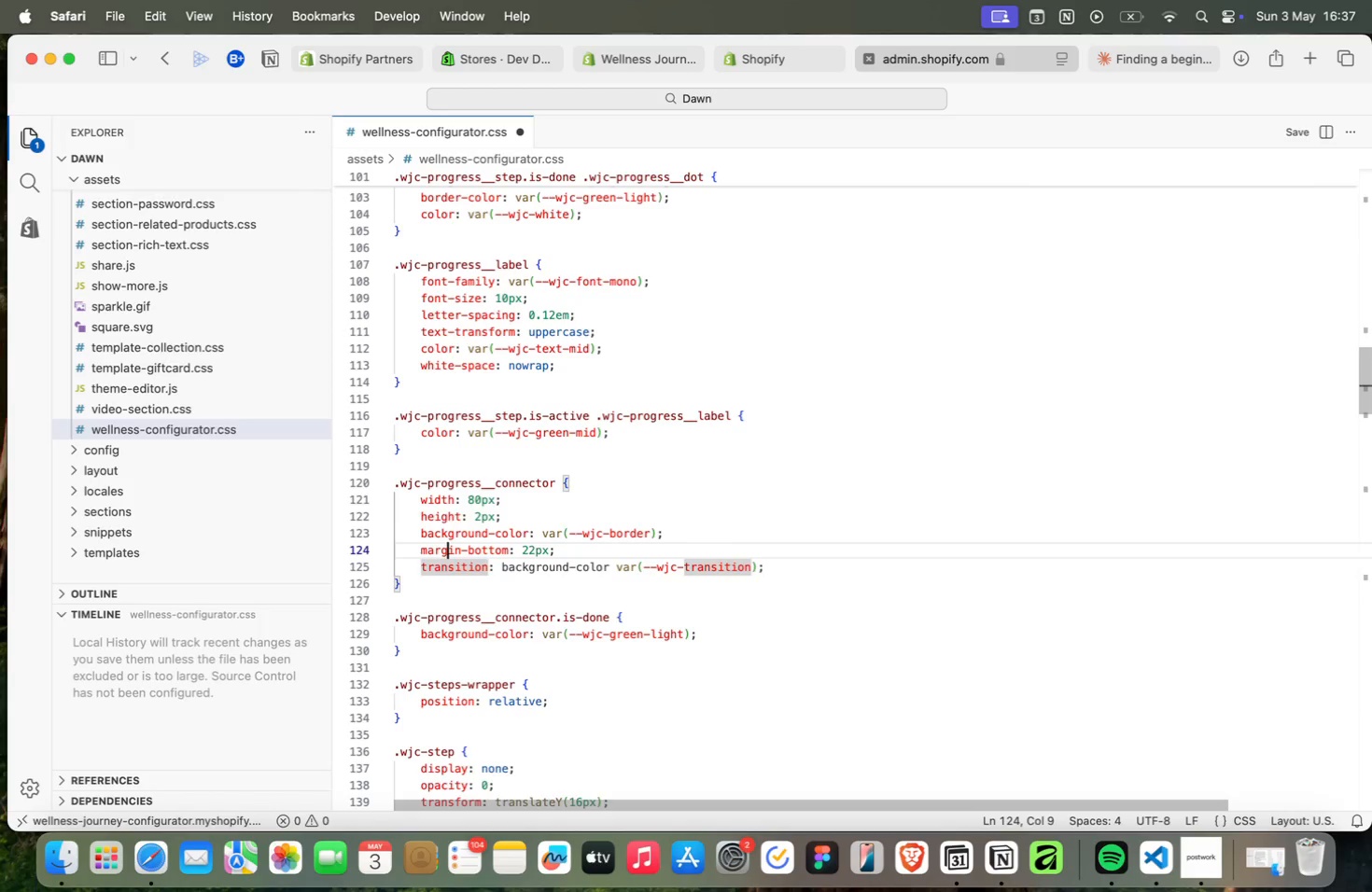 
key(ArrowUp)
 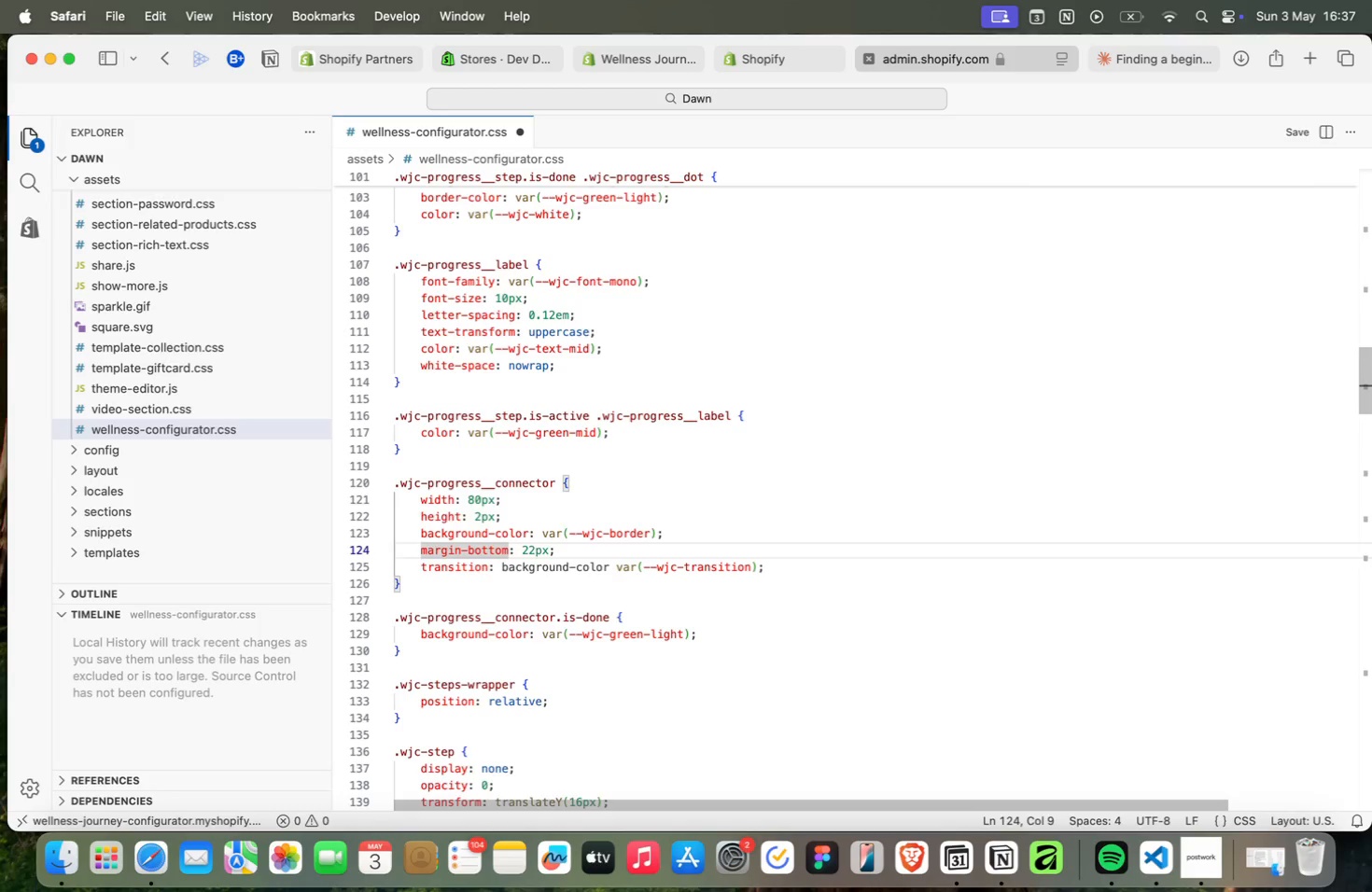 
key(ArrowUp)
 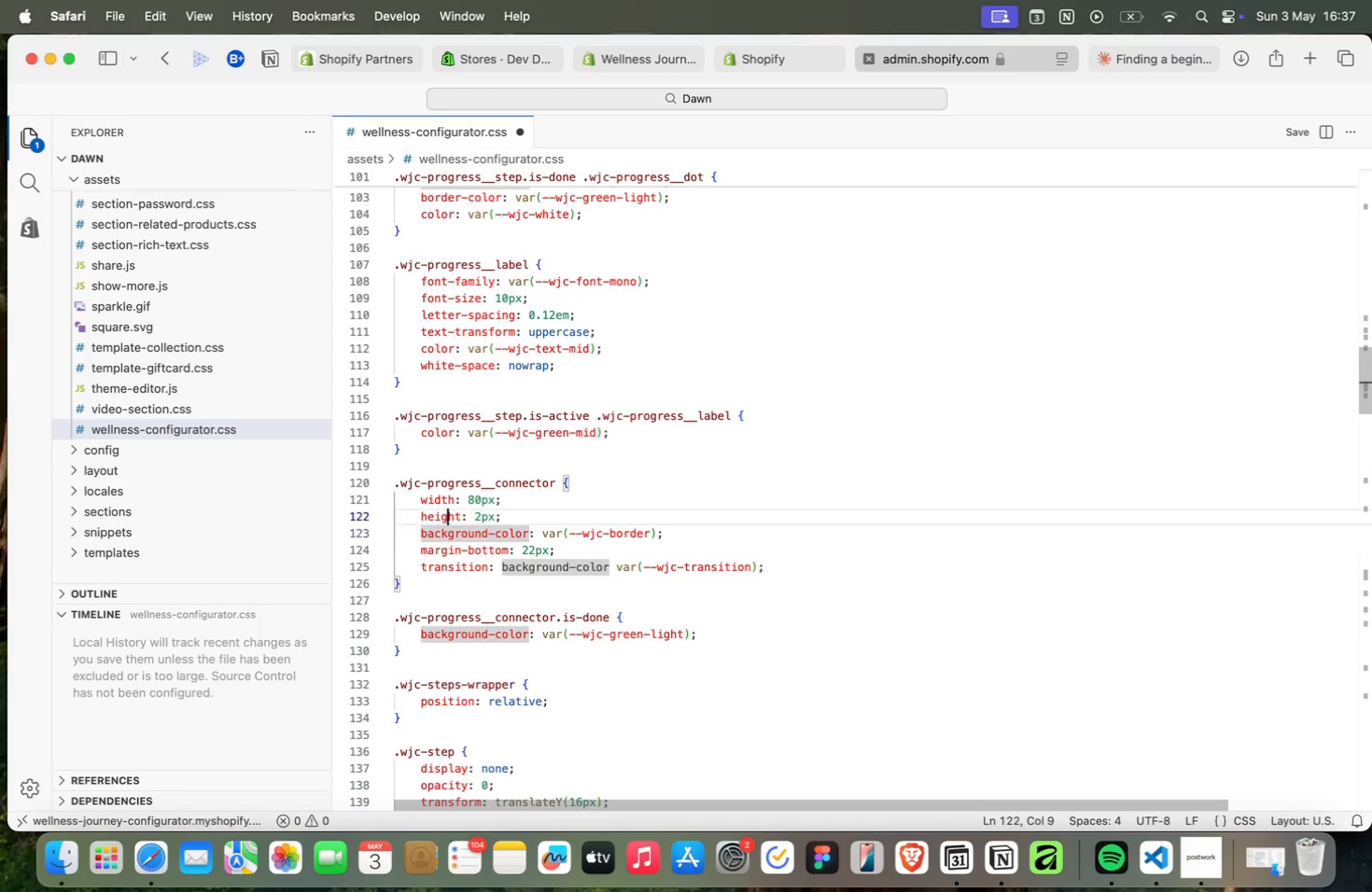 
key(ArrowUp)
 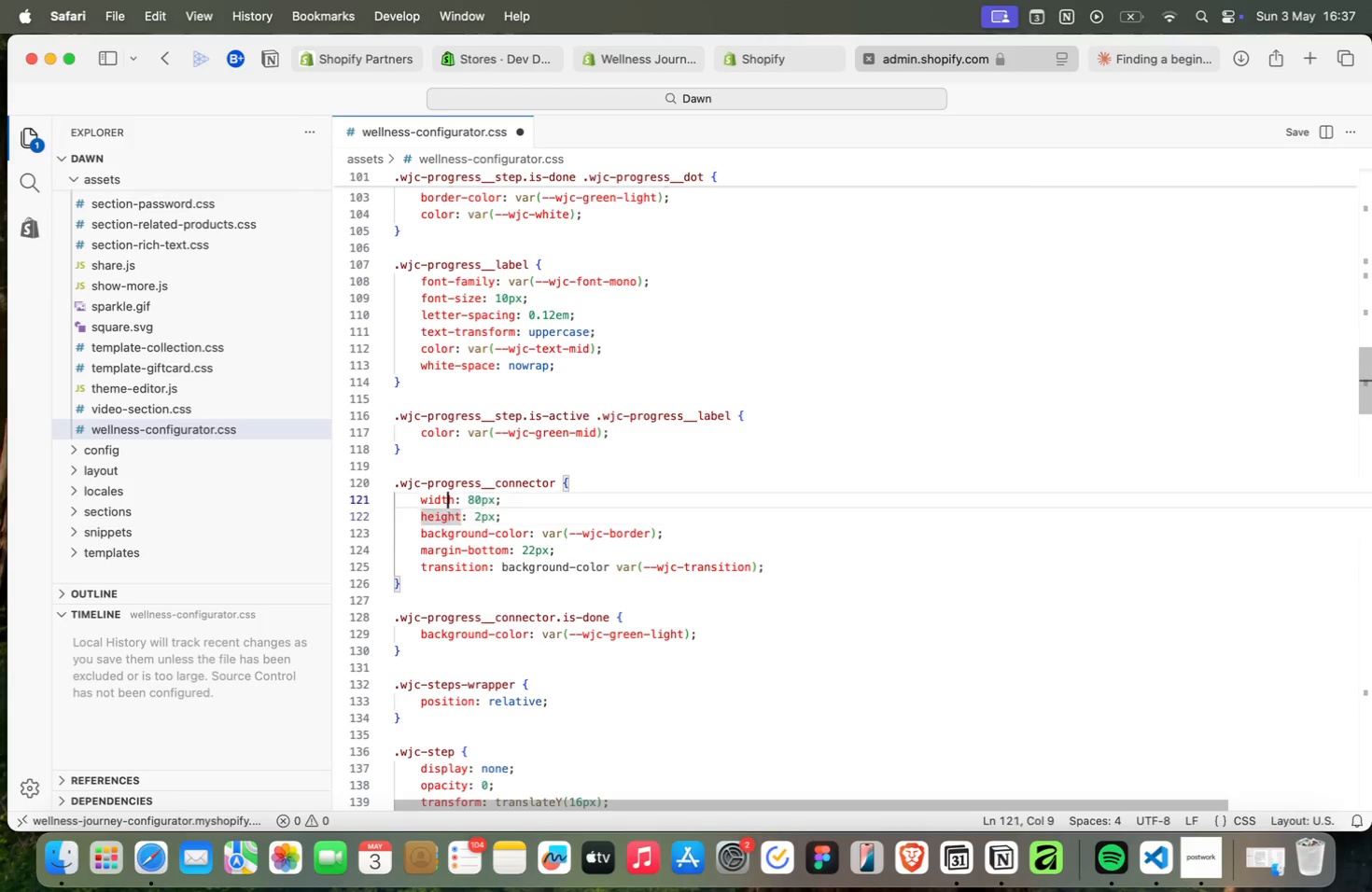 
key(ArrowUp)
 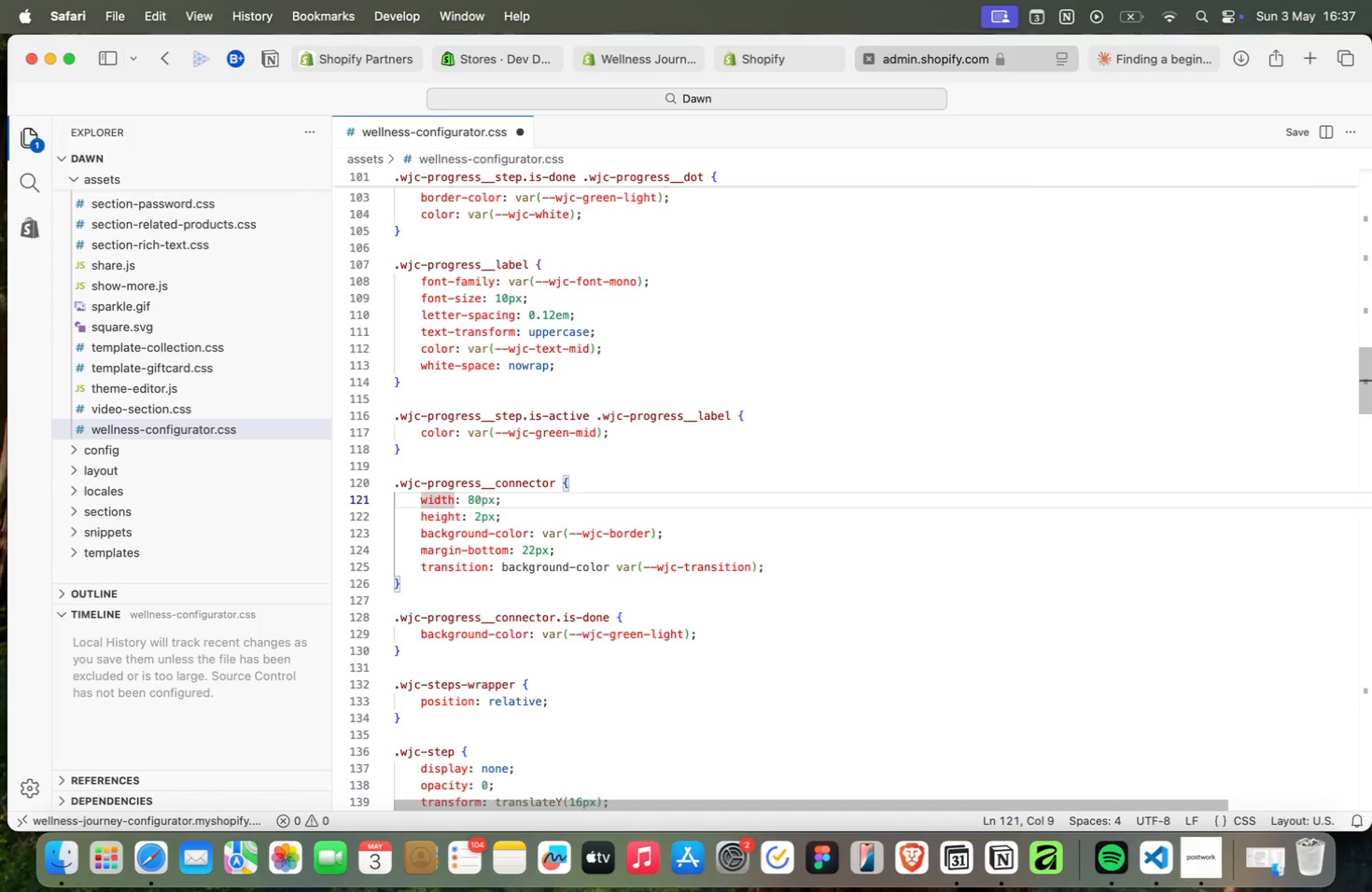 
key(ArrowUp)
 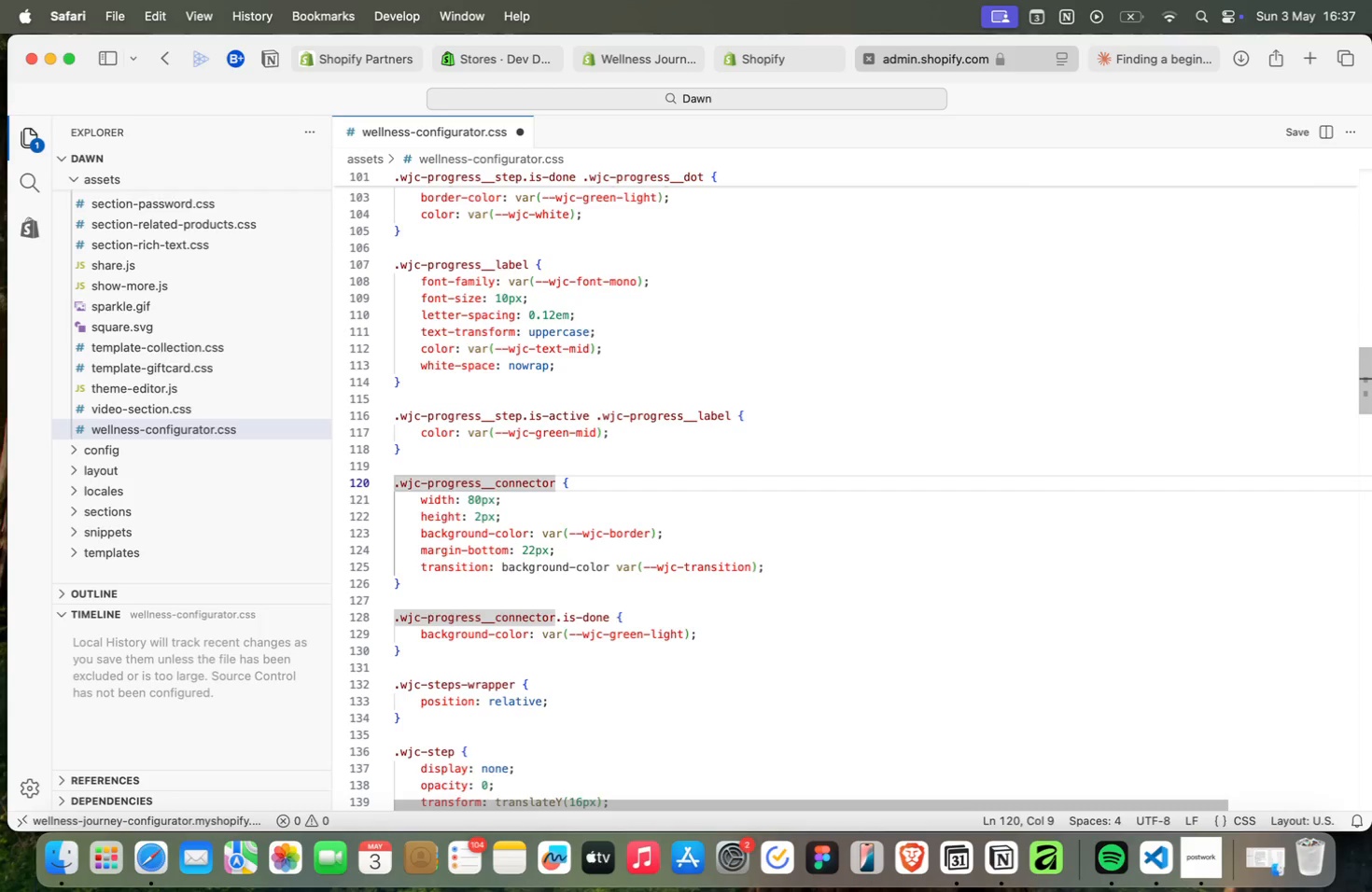 
key(ArrowUp)
 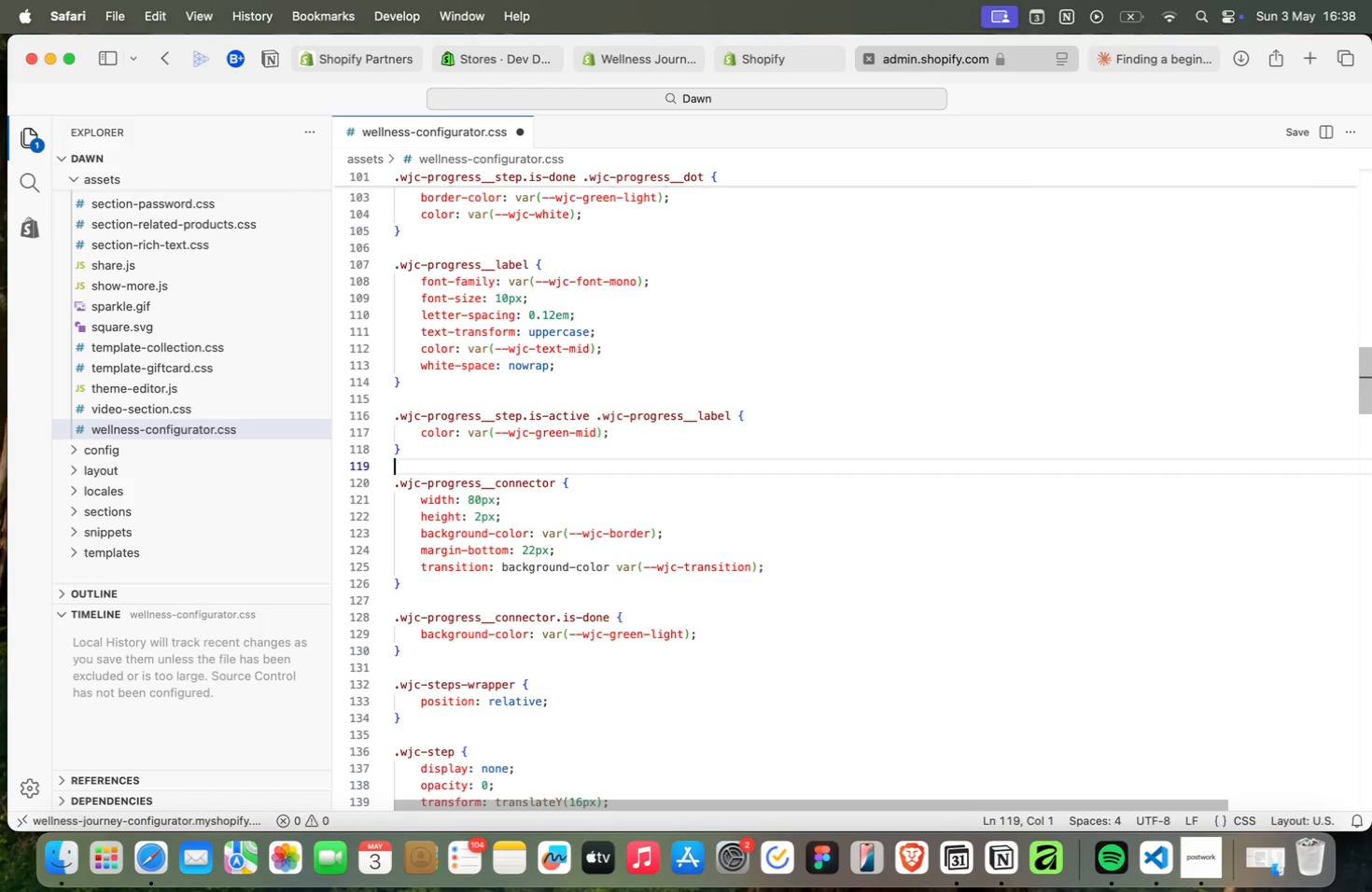 
key(ArrowUp)
 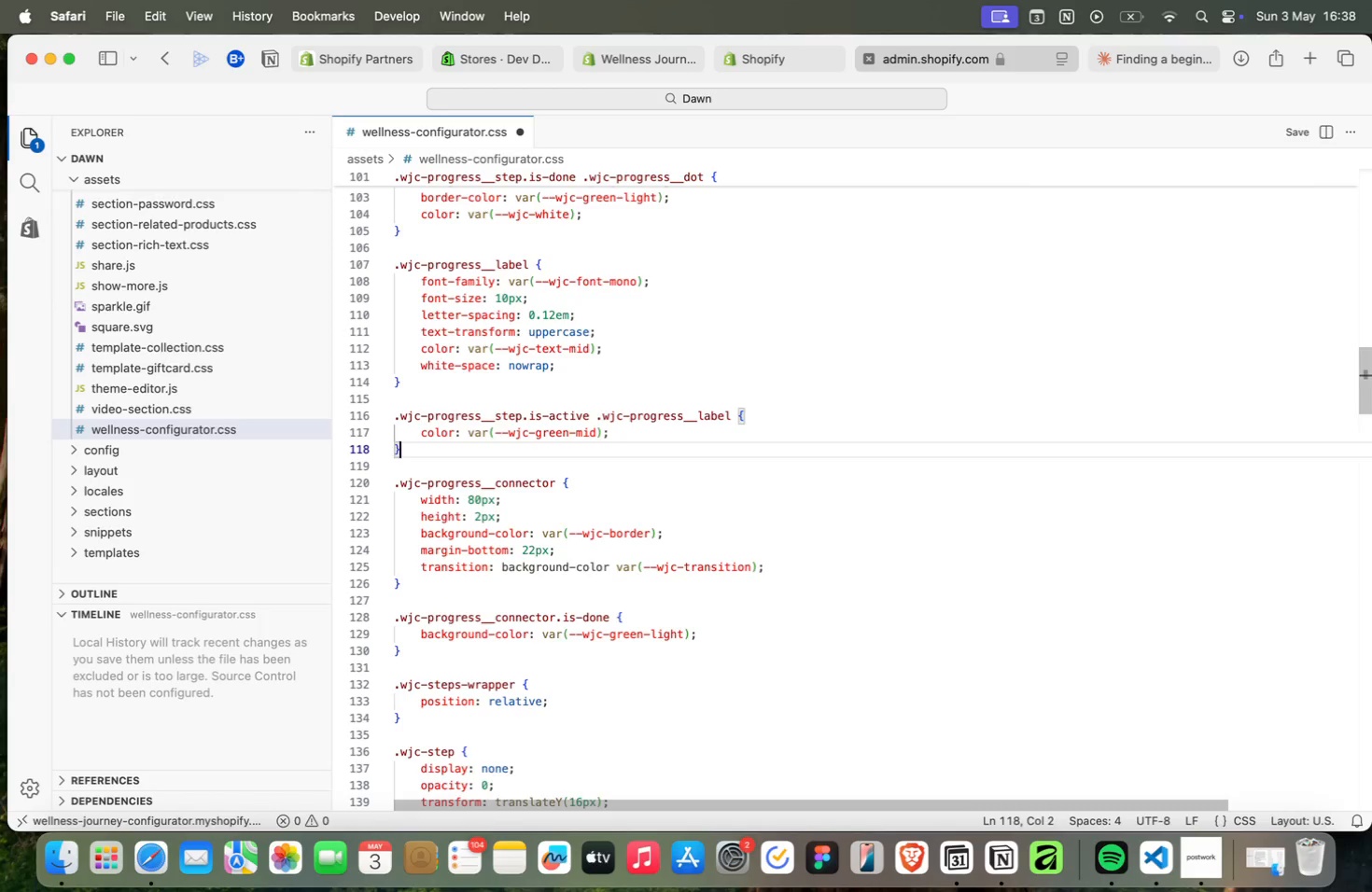 
key(ArrowUp)
 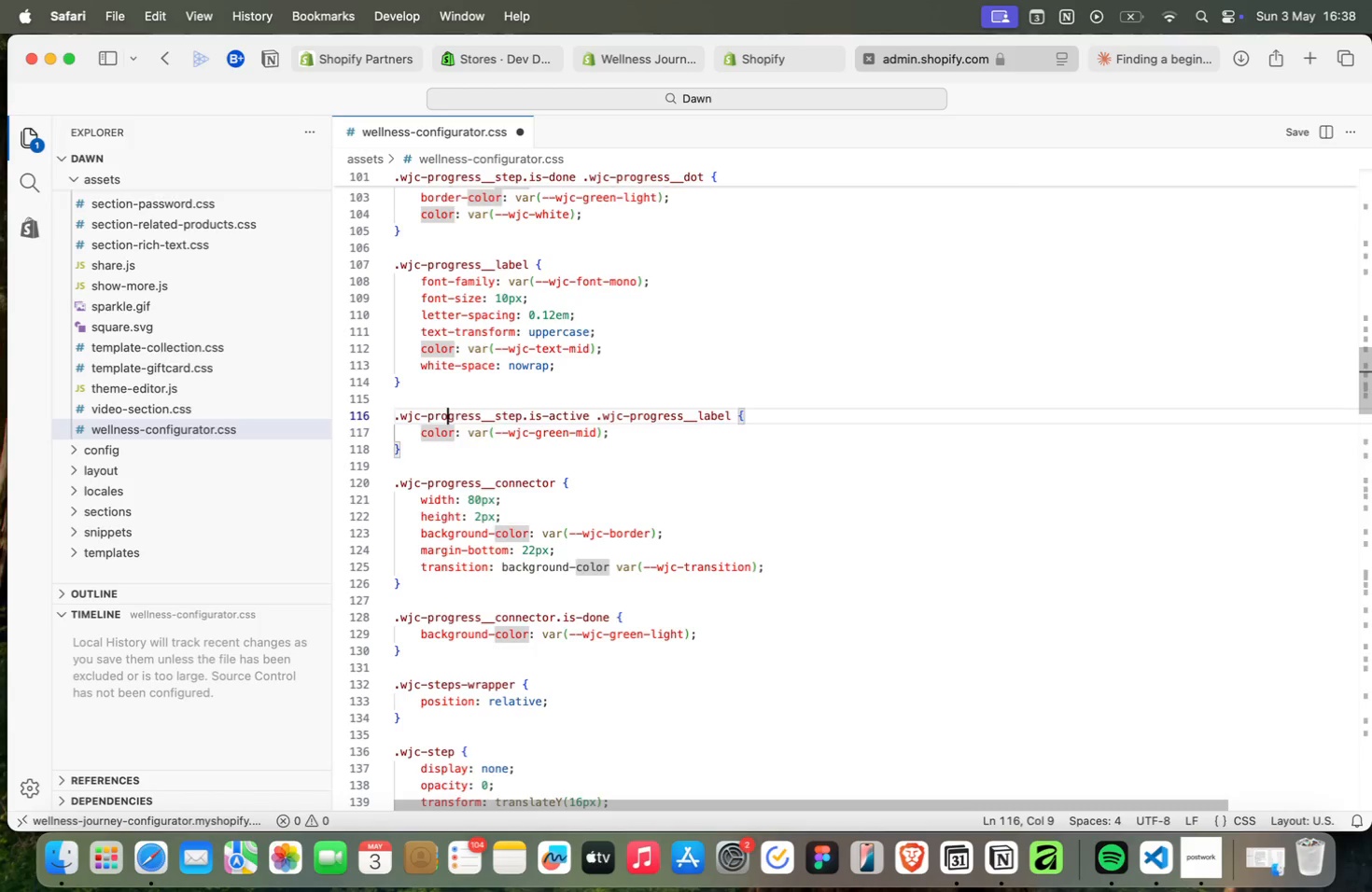 
key(ArrowUp)
 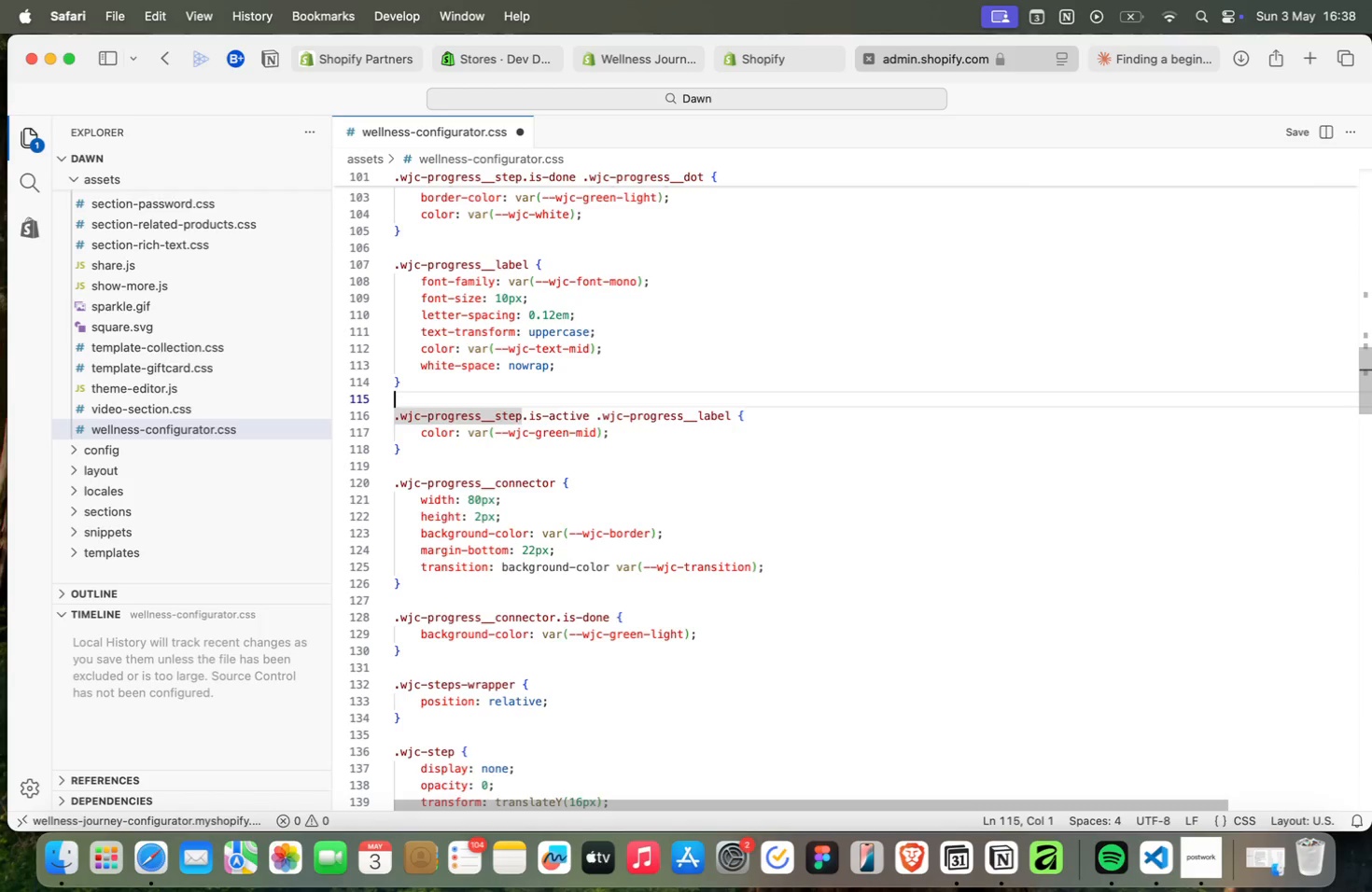 
key(ArrowUp)
 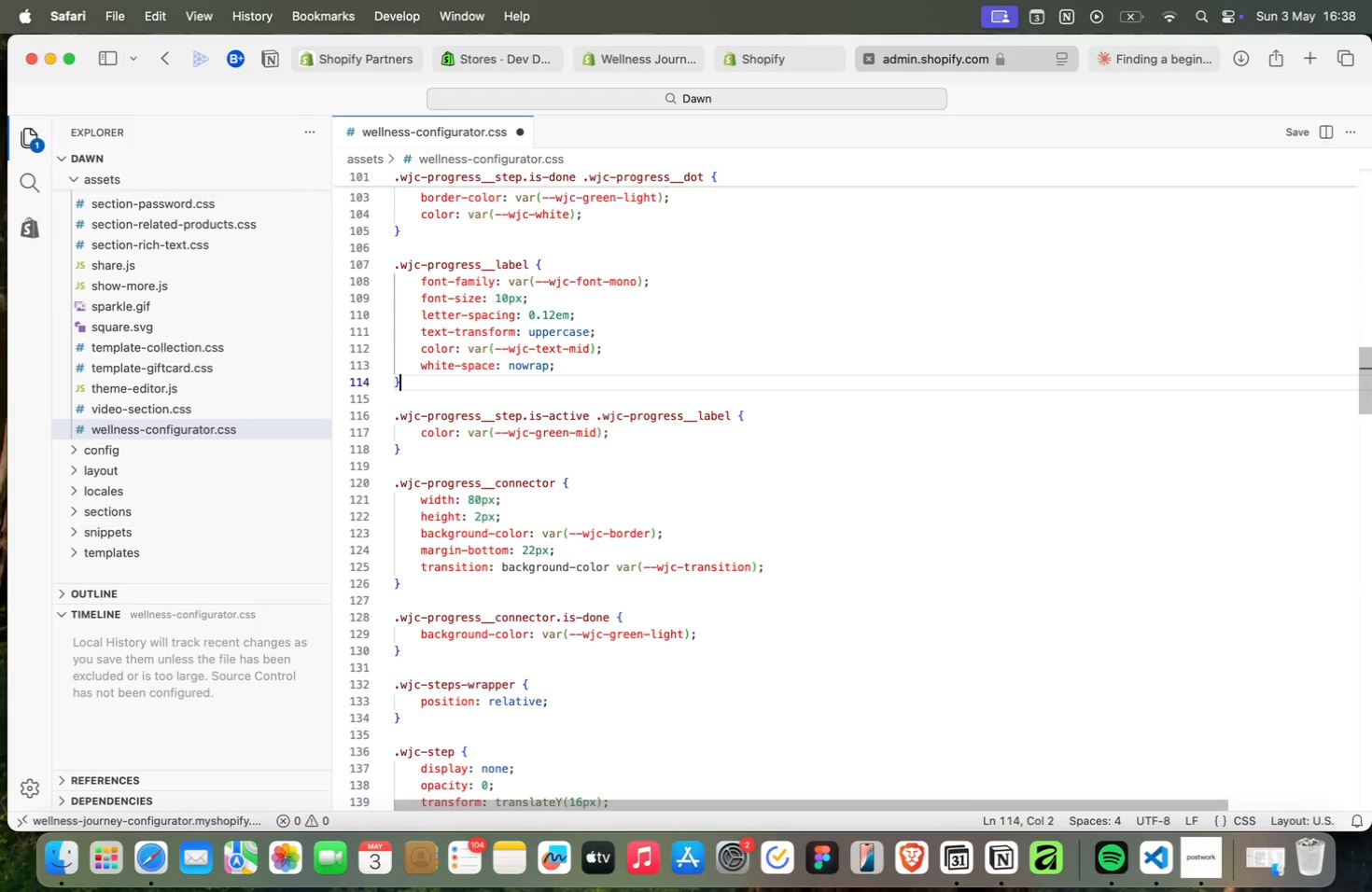 
key(ArrowUp)
 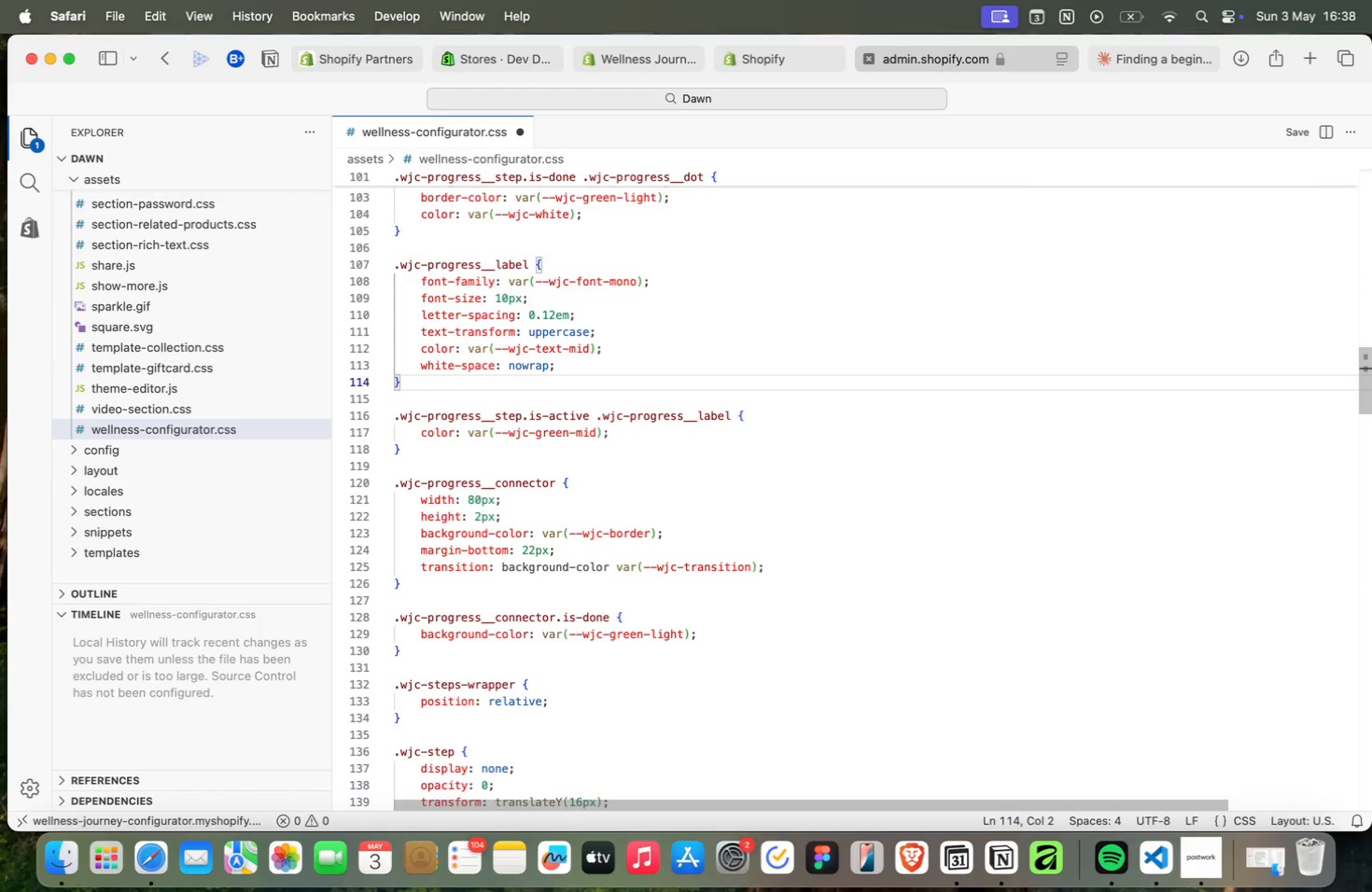 
key(ArrowDown)
 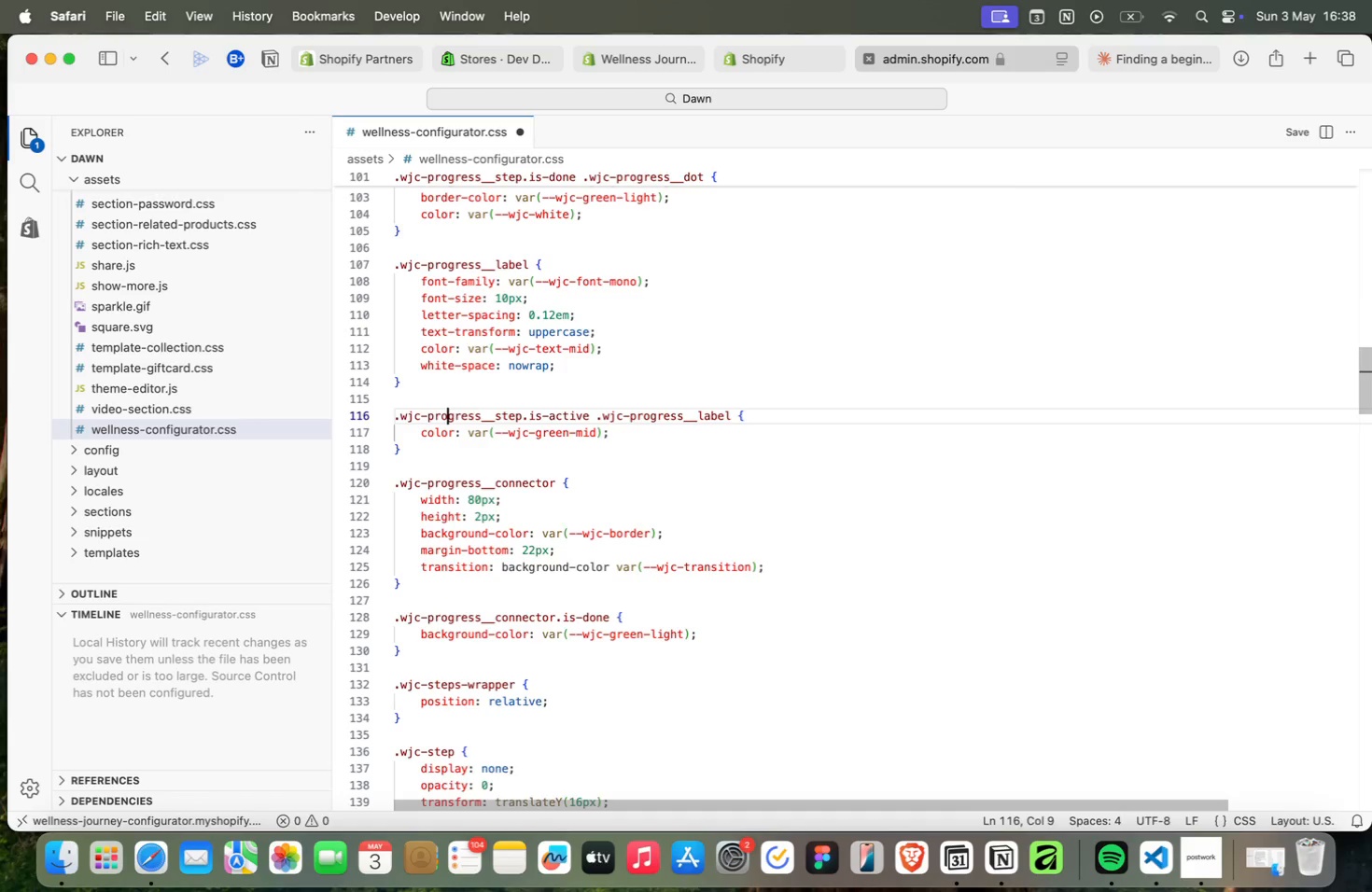 
key(ArrowDown)
 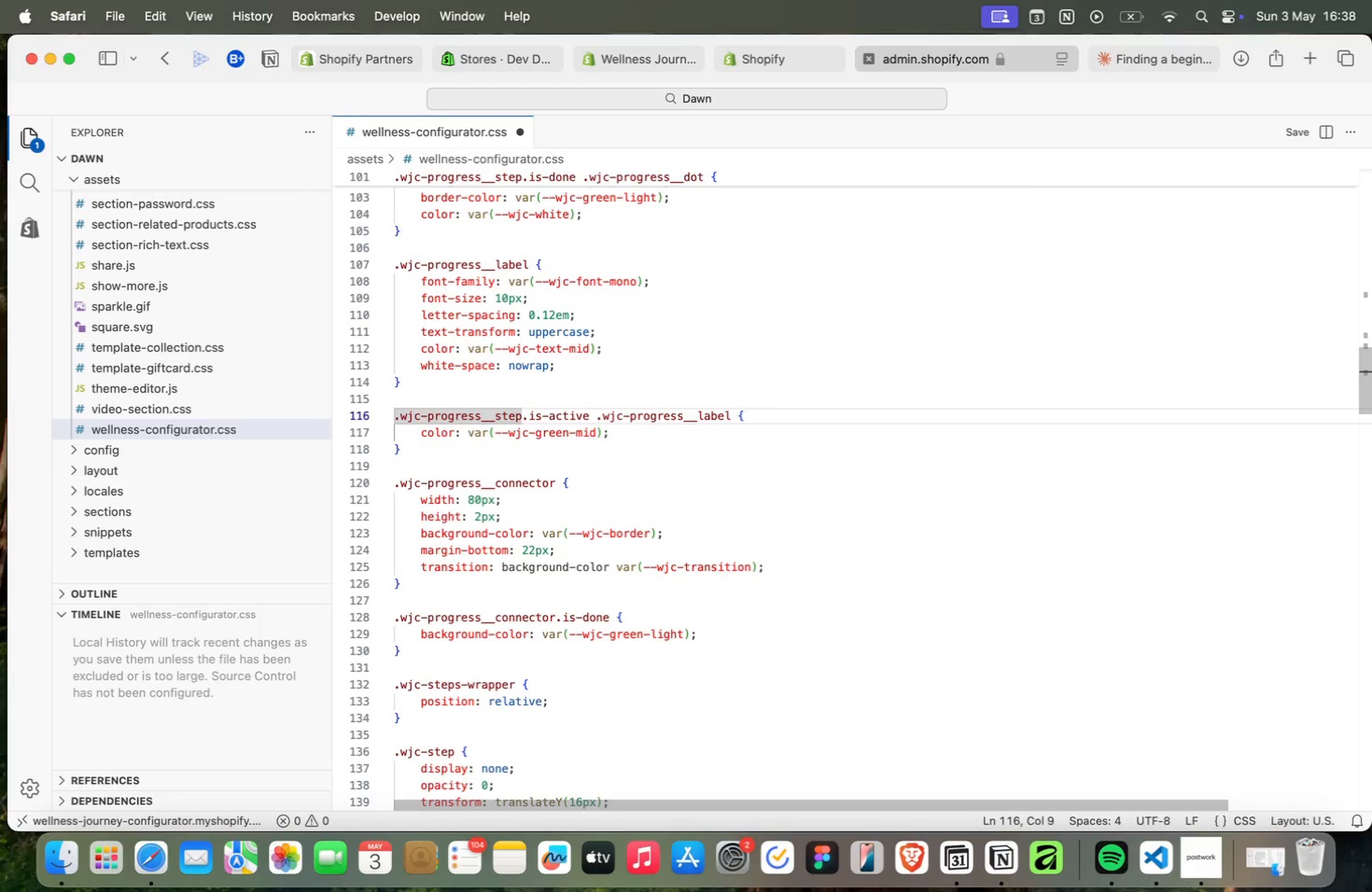 
key(Meta+CommandLeft)
 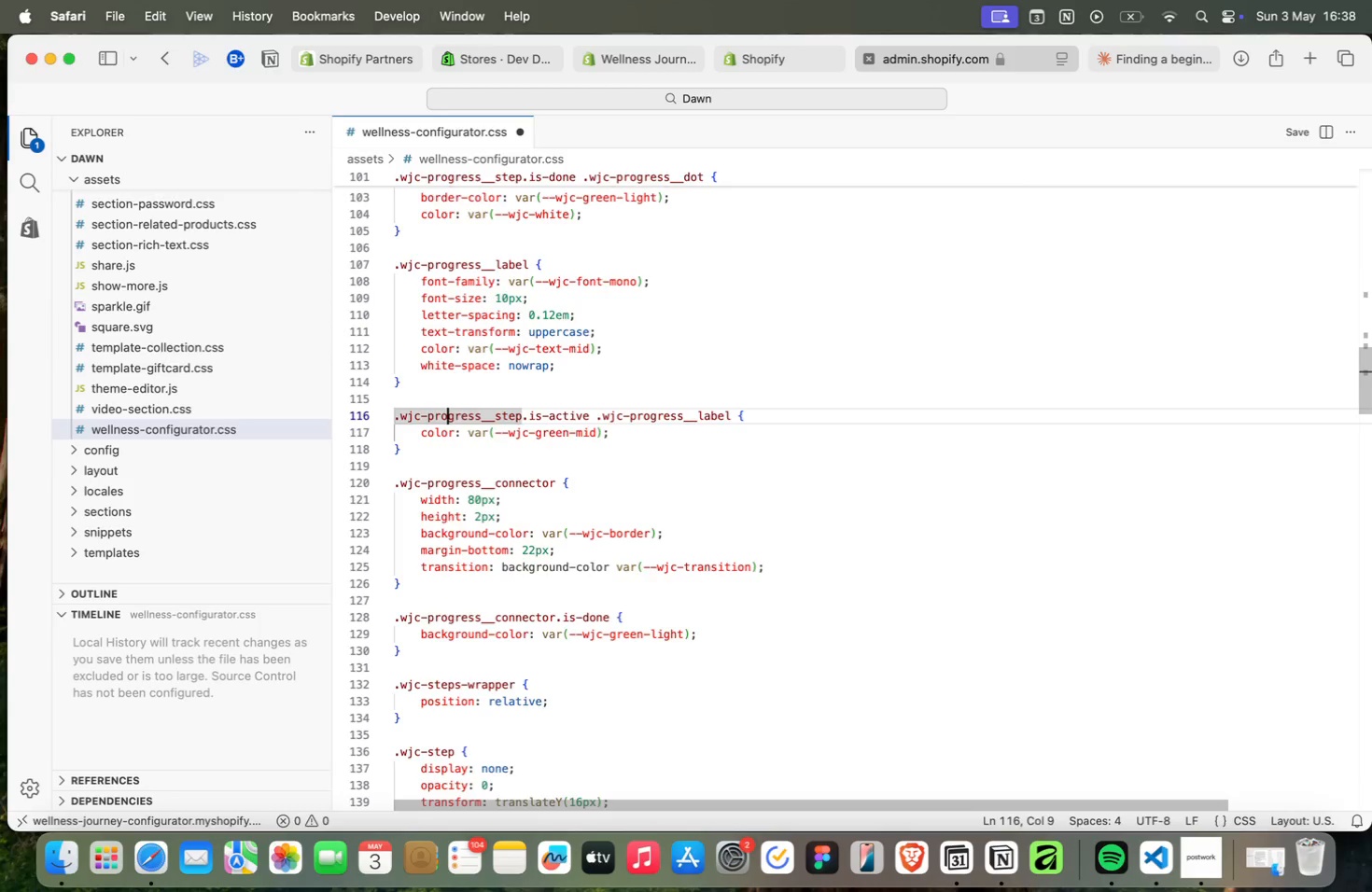 
key(Meta+Tab)